 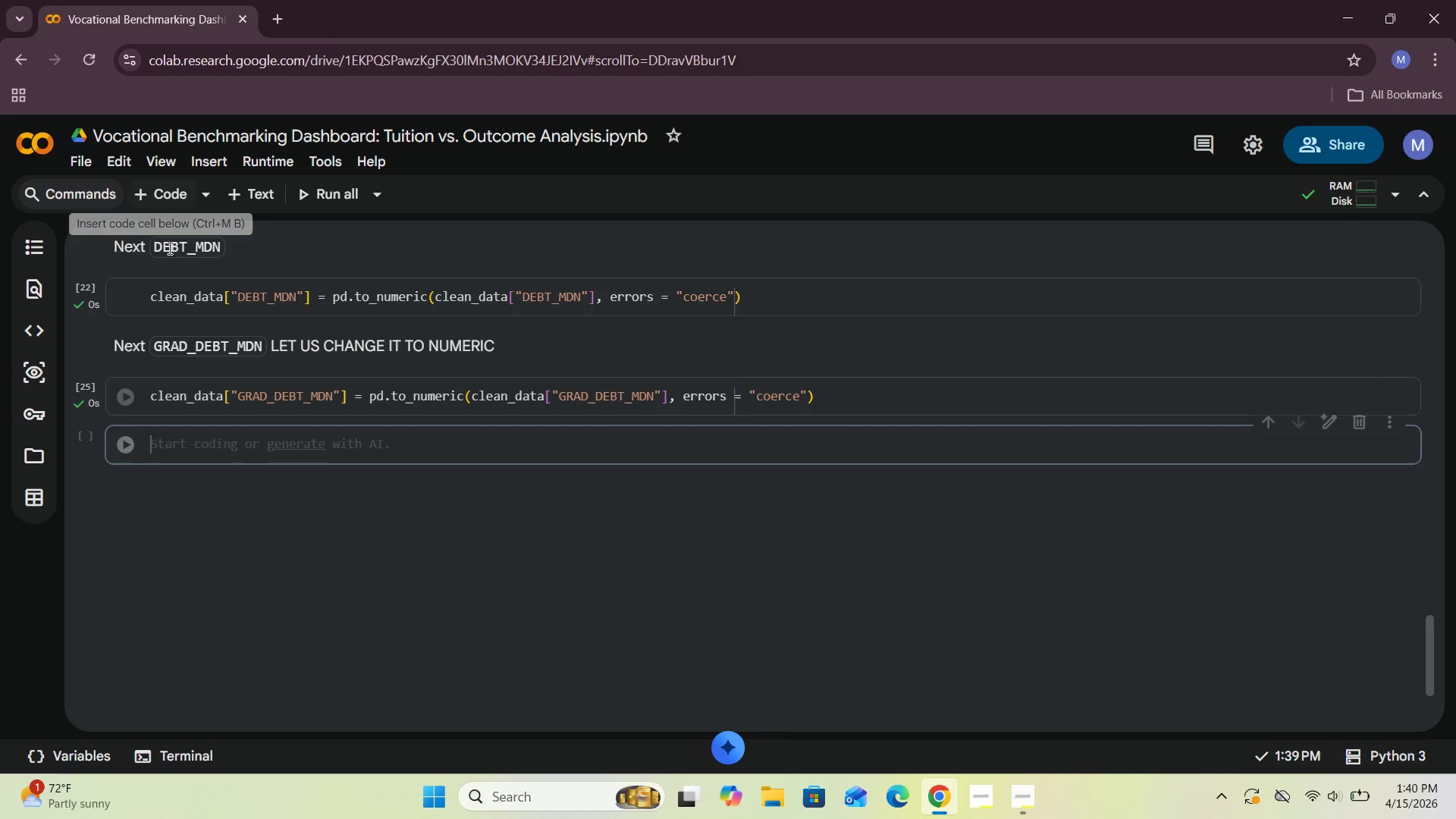 
left_click([196, 447])
 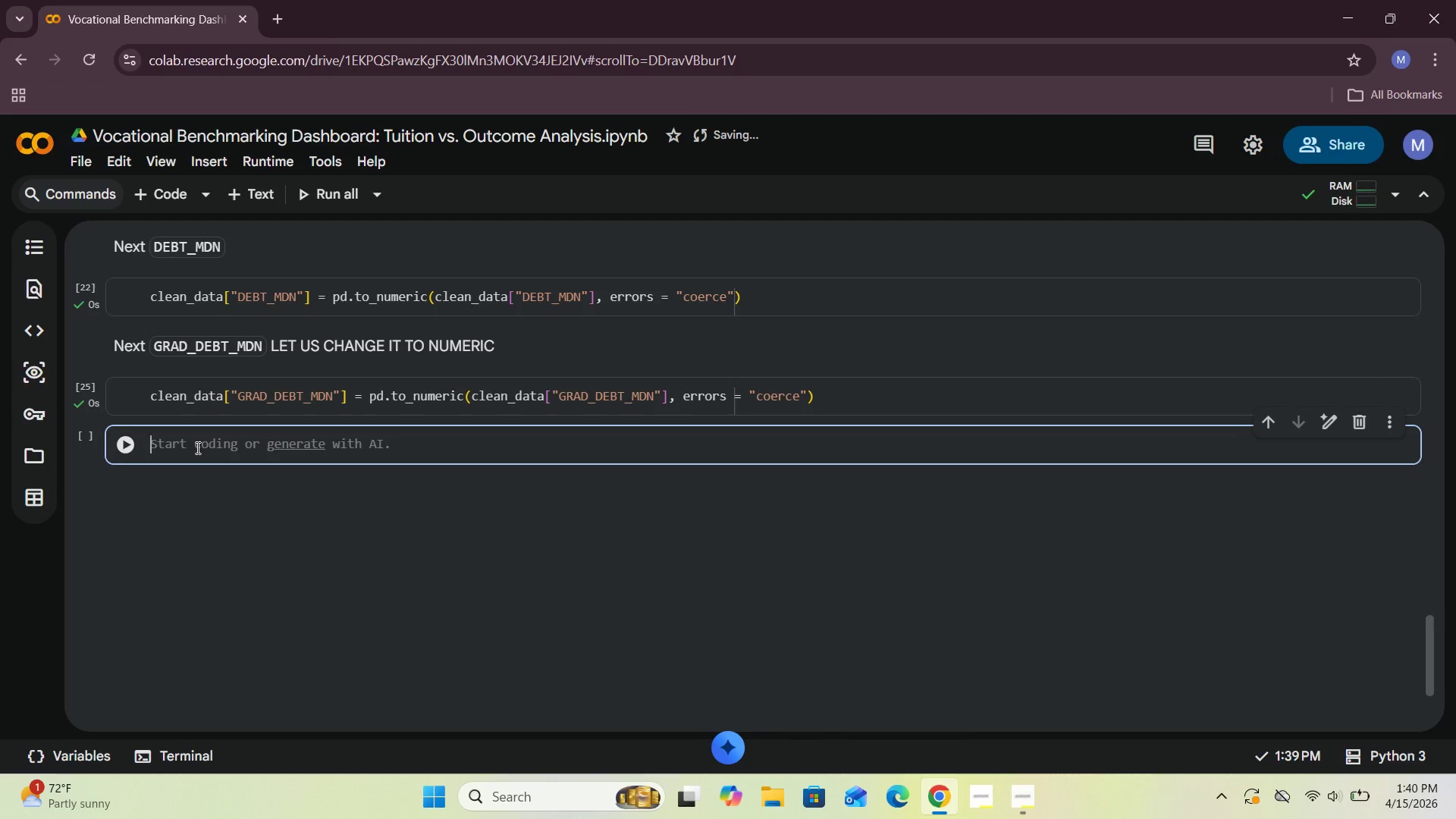 
type(contro;)
key(Backspace)
type(l_map = ])
key(Backspace)
 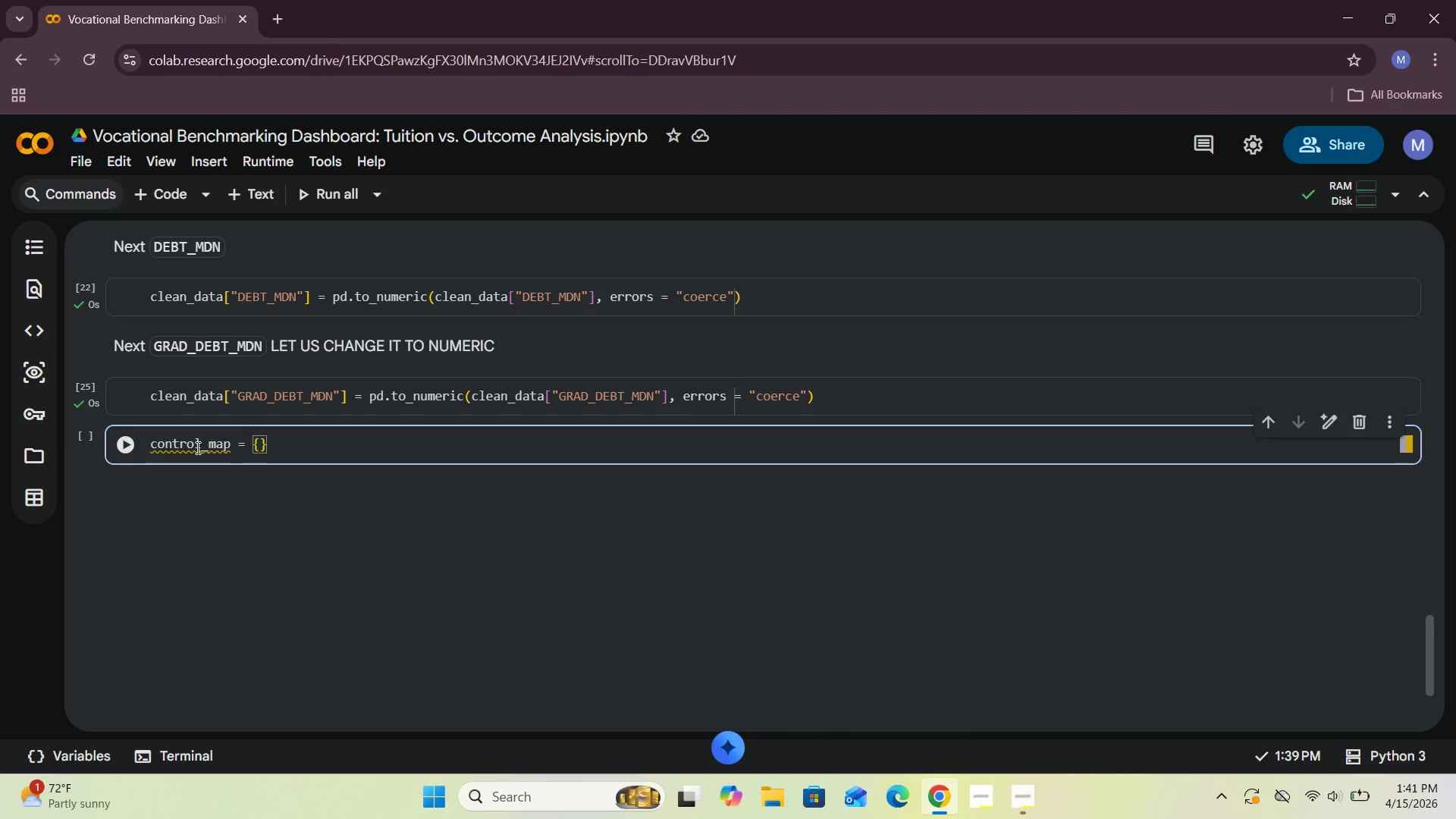 
hold_key(key=BracketLeft, duration=0.34)
 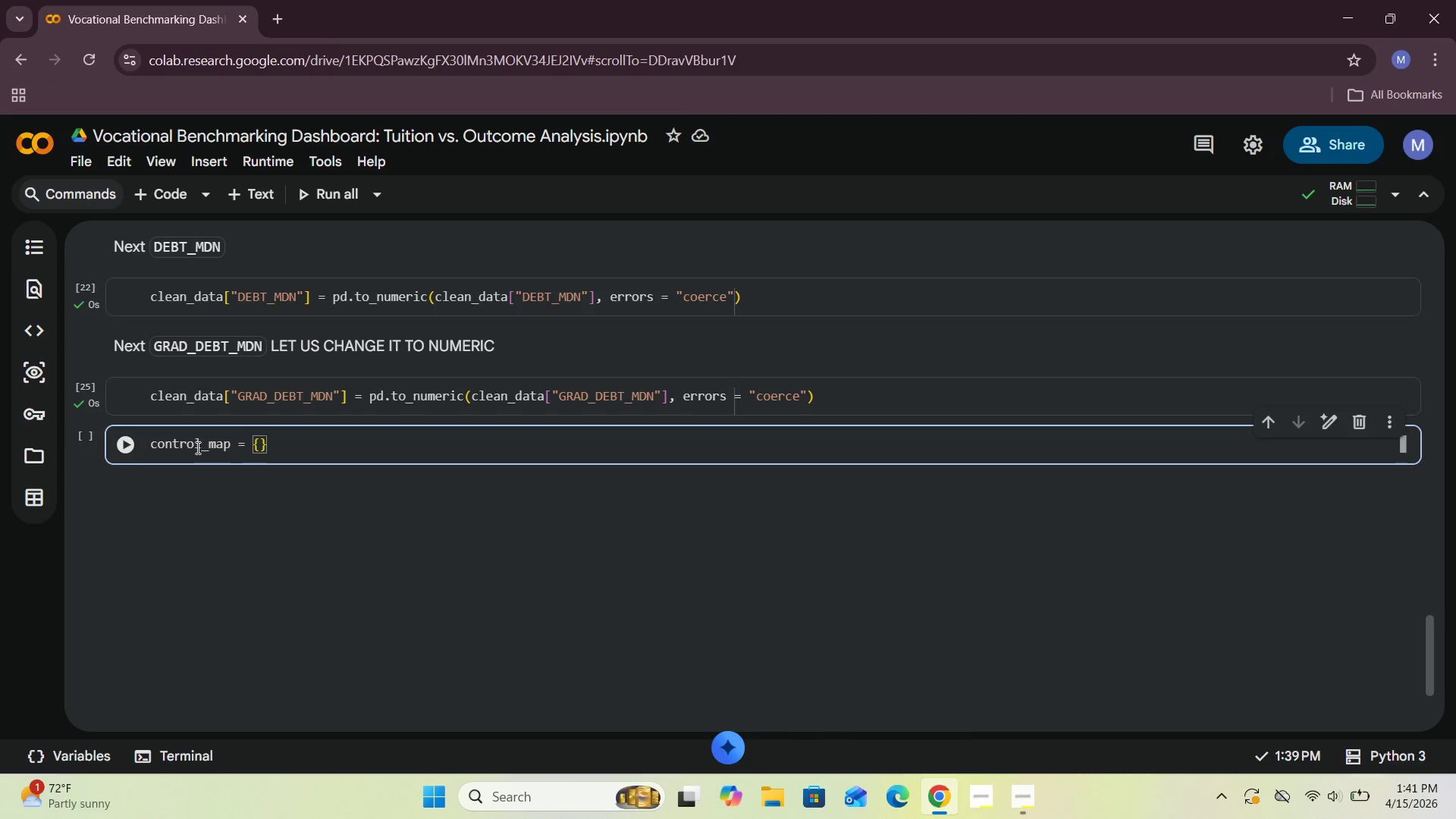 
key(Enter)
 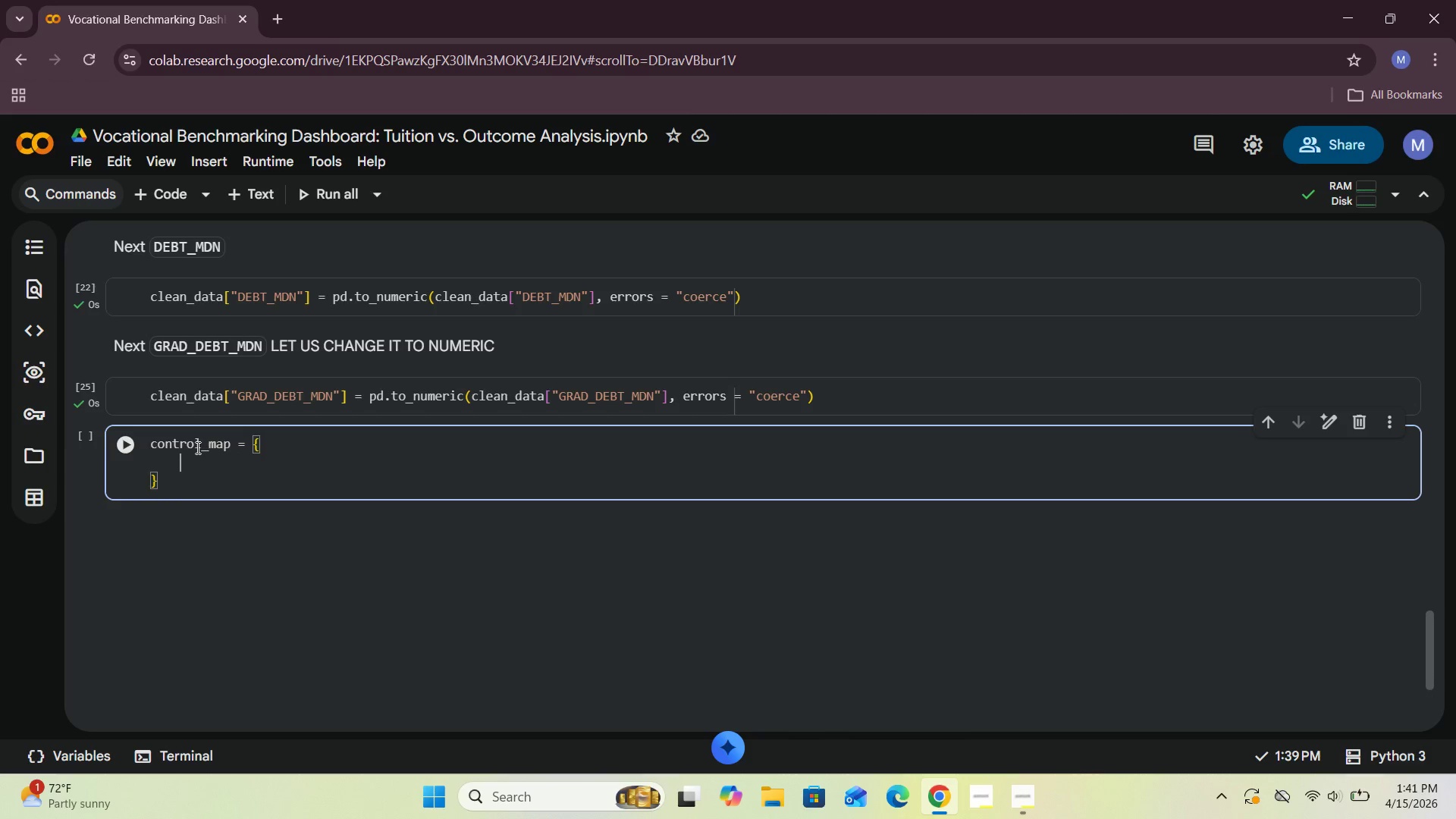 
type(1: "Public)
 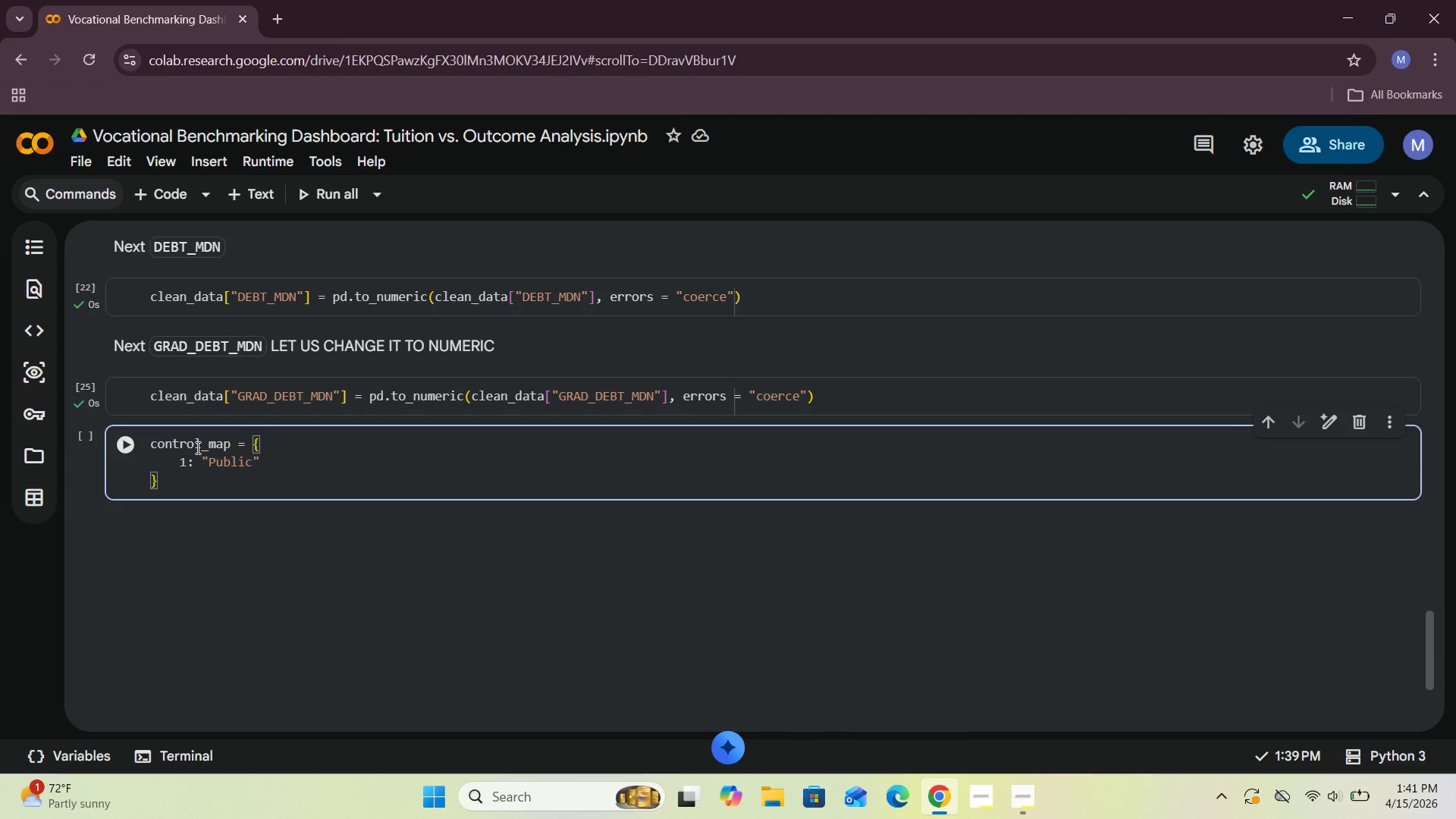 
key(ArrowRight)
 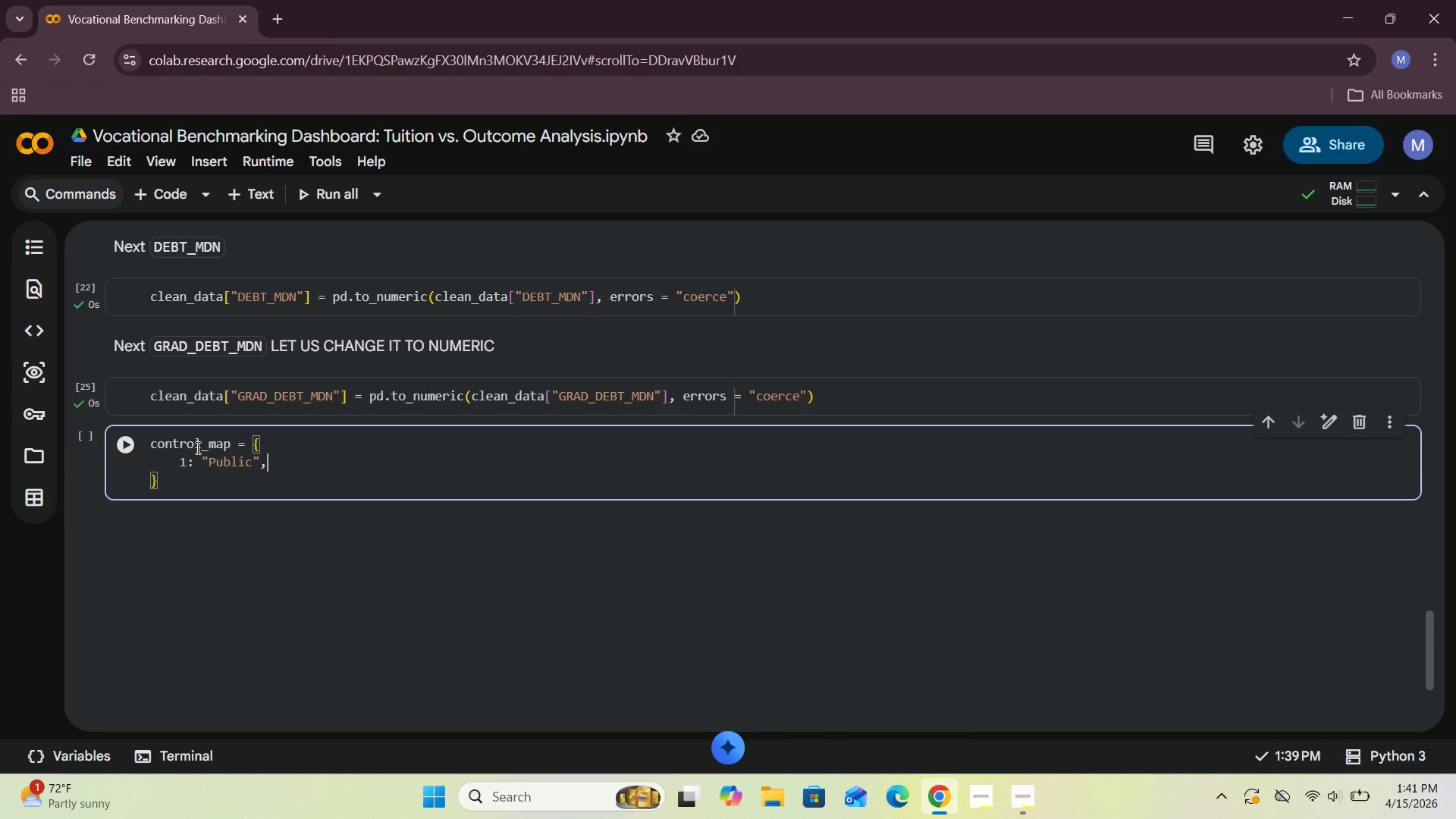 
key(Comma)
 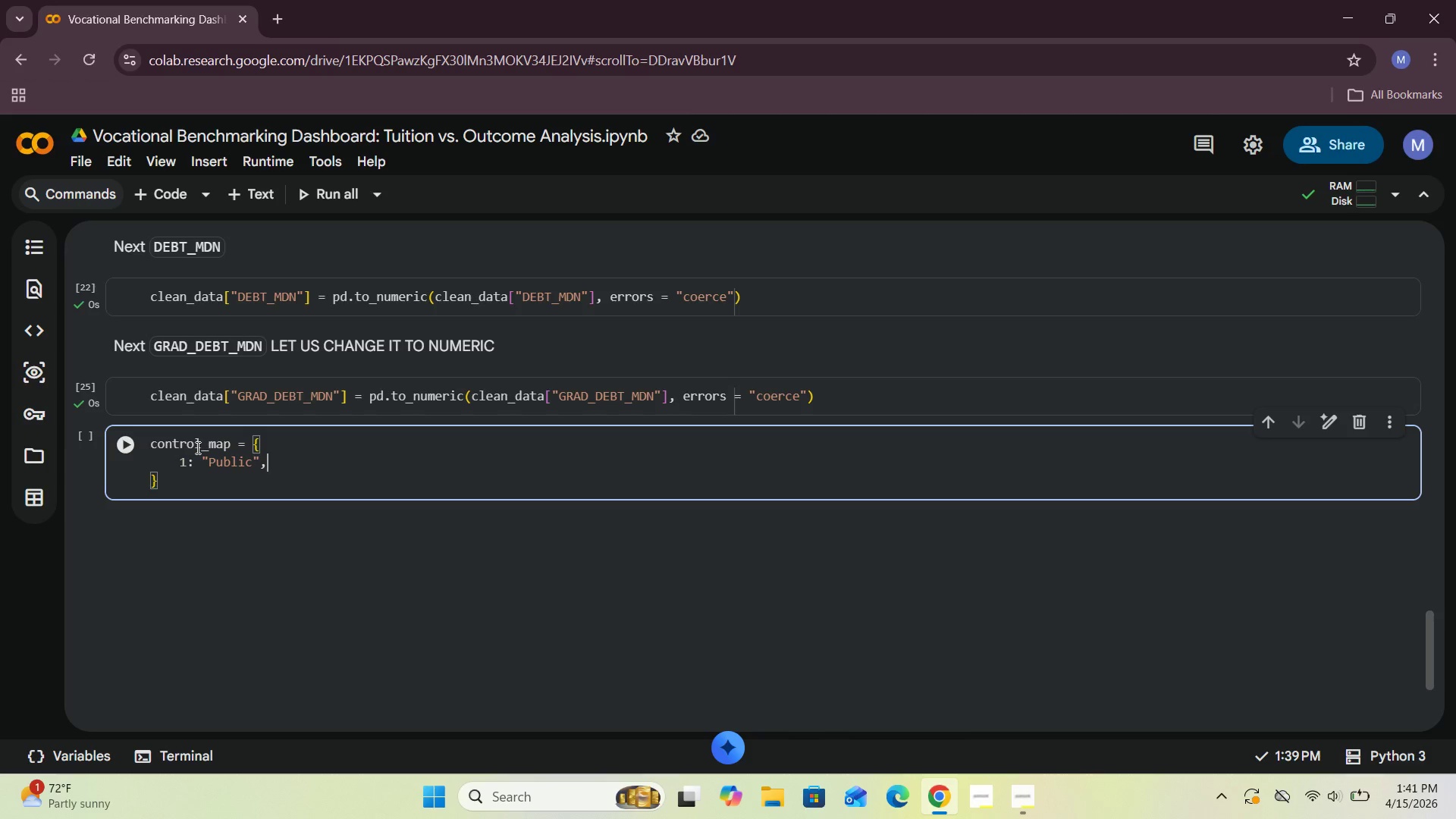 
key(Enter)
 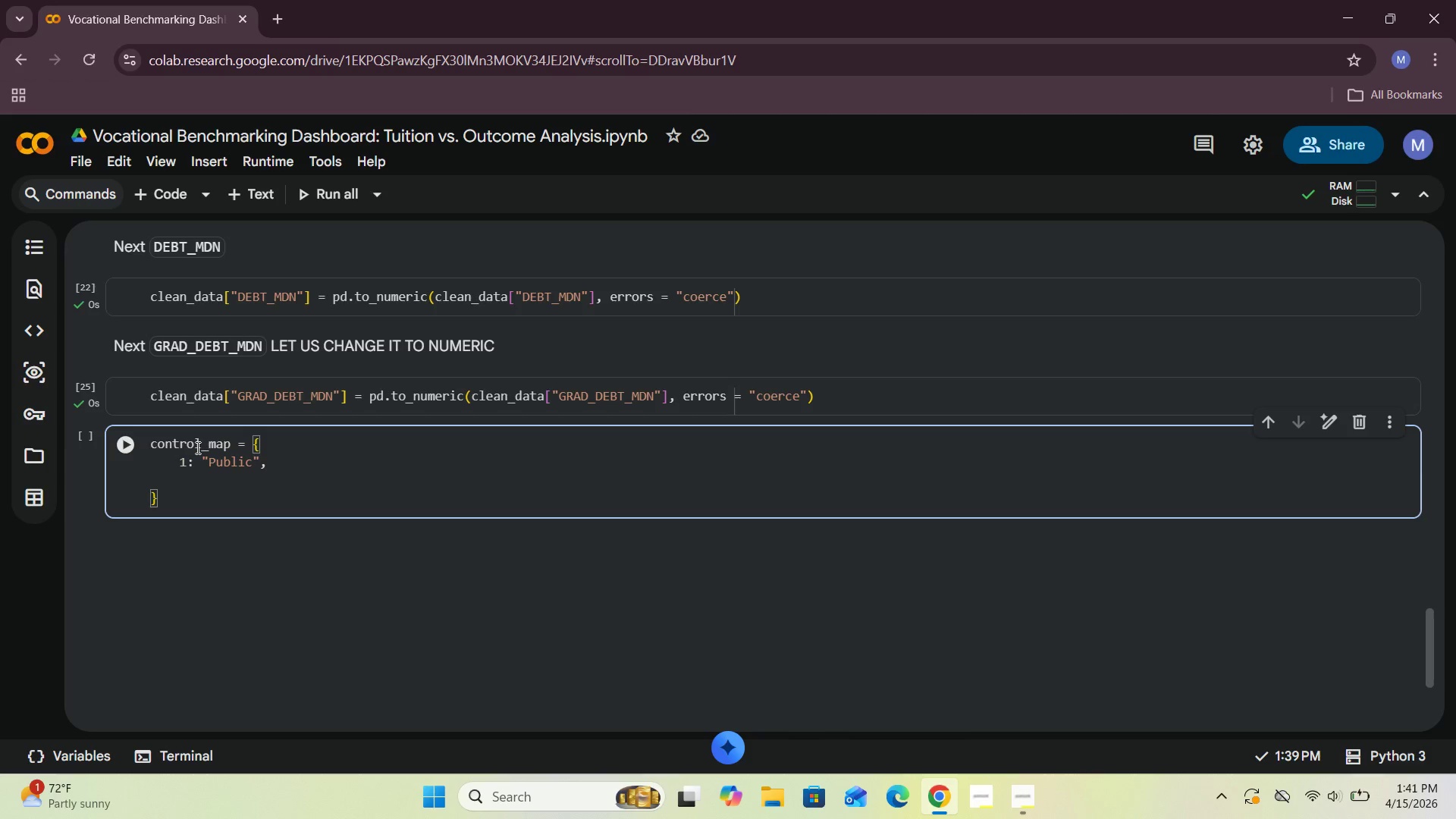 
type(2: "Pricv)
key(Backspace)
key(Backspace)
type(vate)
 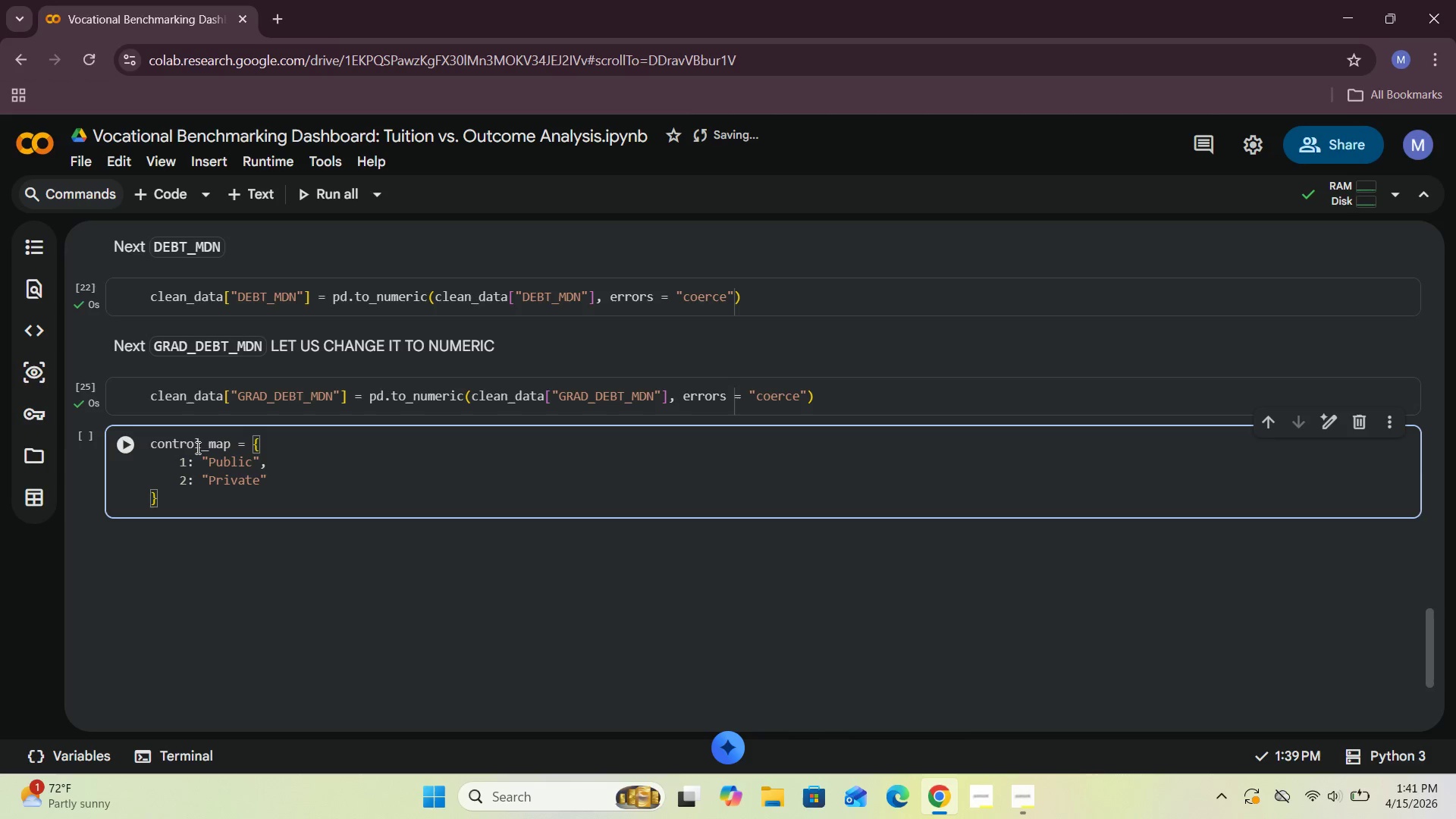 
key(ArrowRight)
 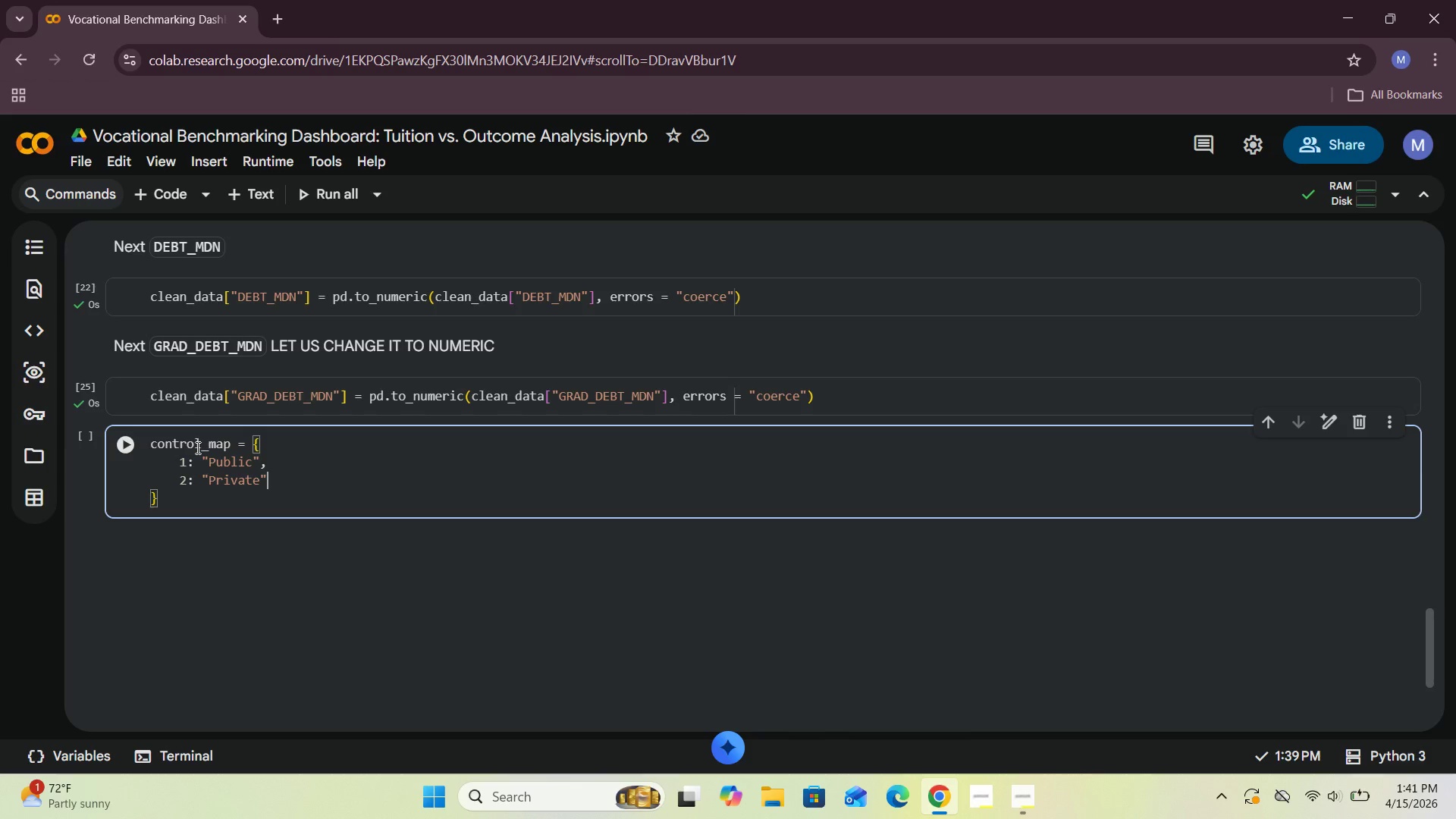 
key(Comma)
 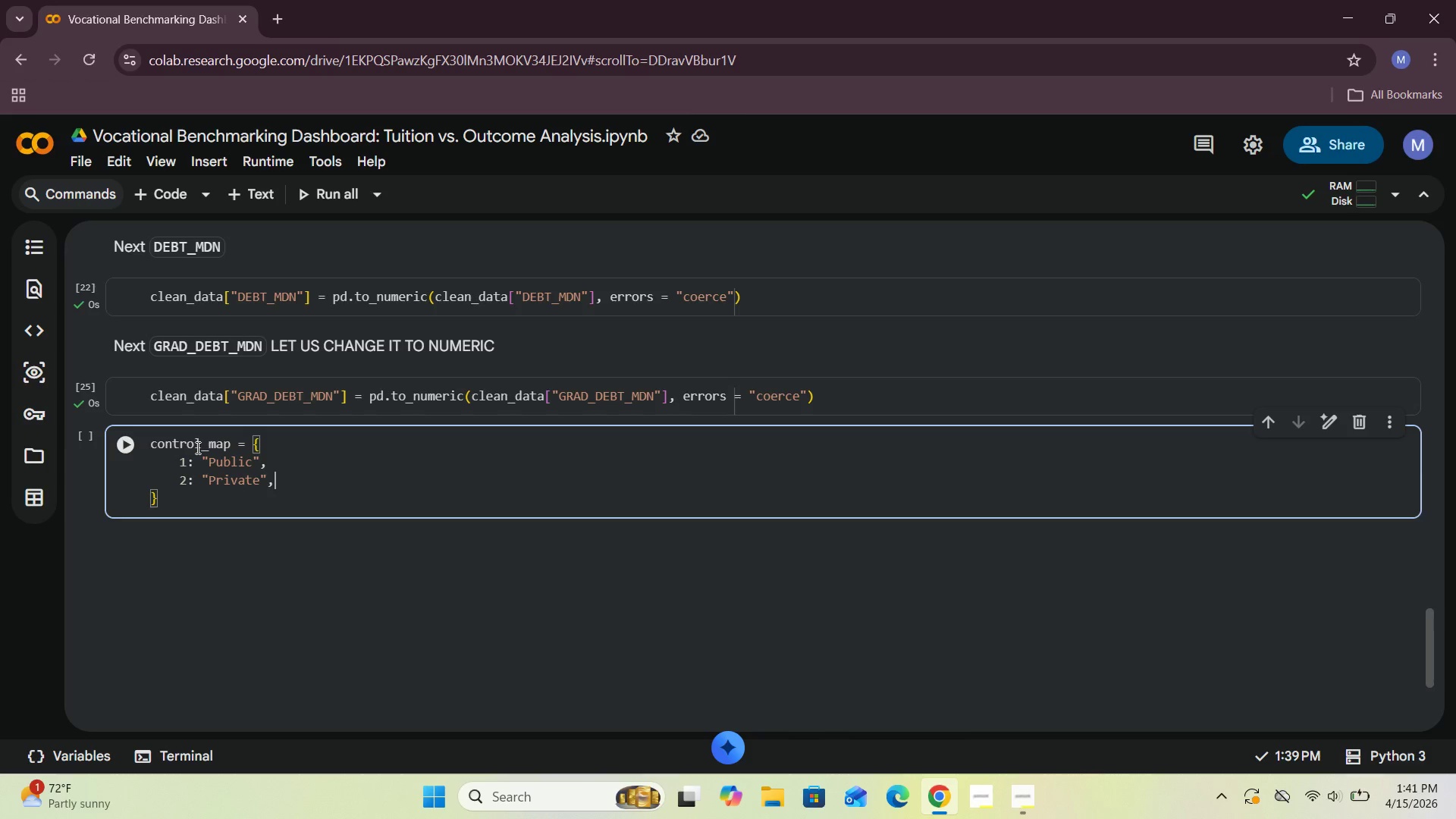 
key(Enter)
 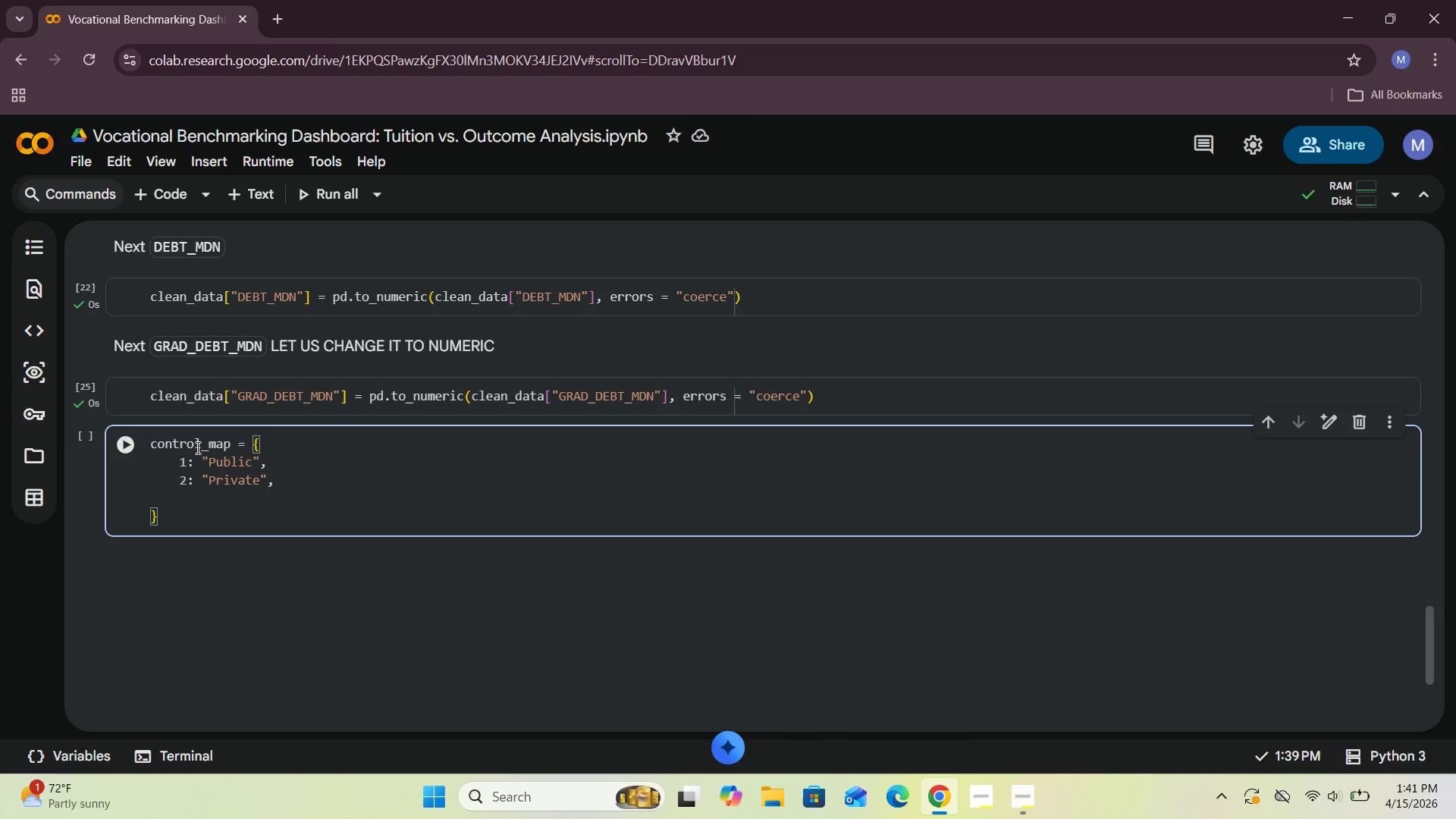 
type(3: "Private For-Profir)
key(Backspace)
type(t)
 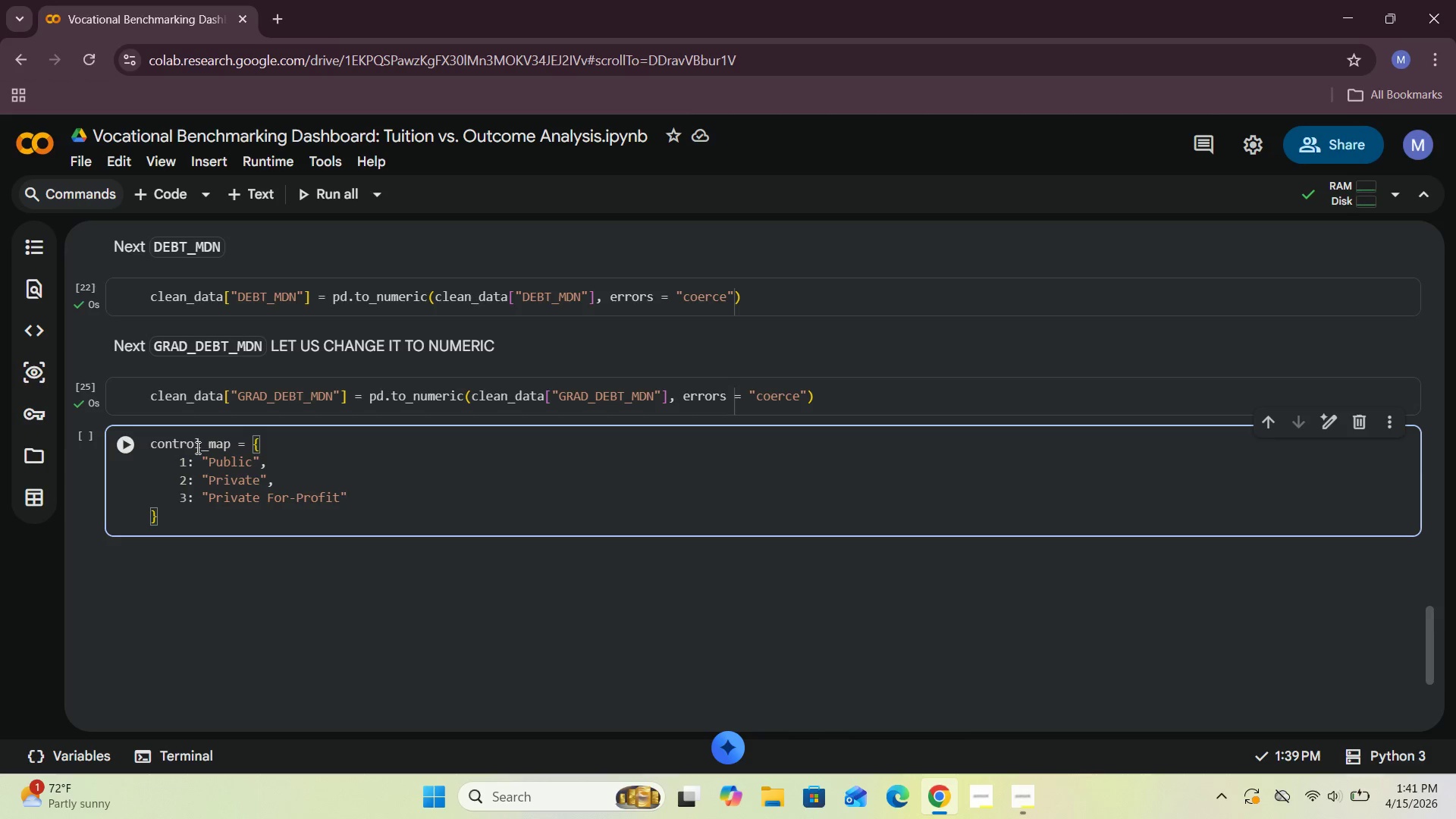 
key(ArrowRight)
 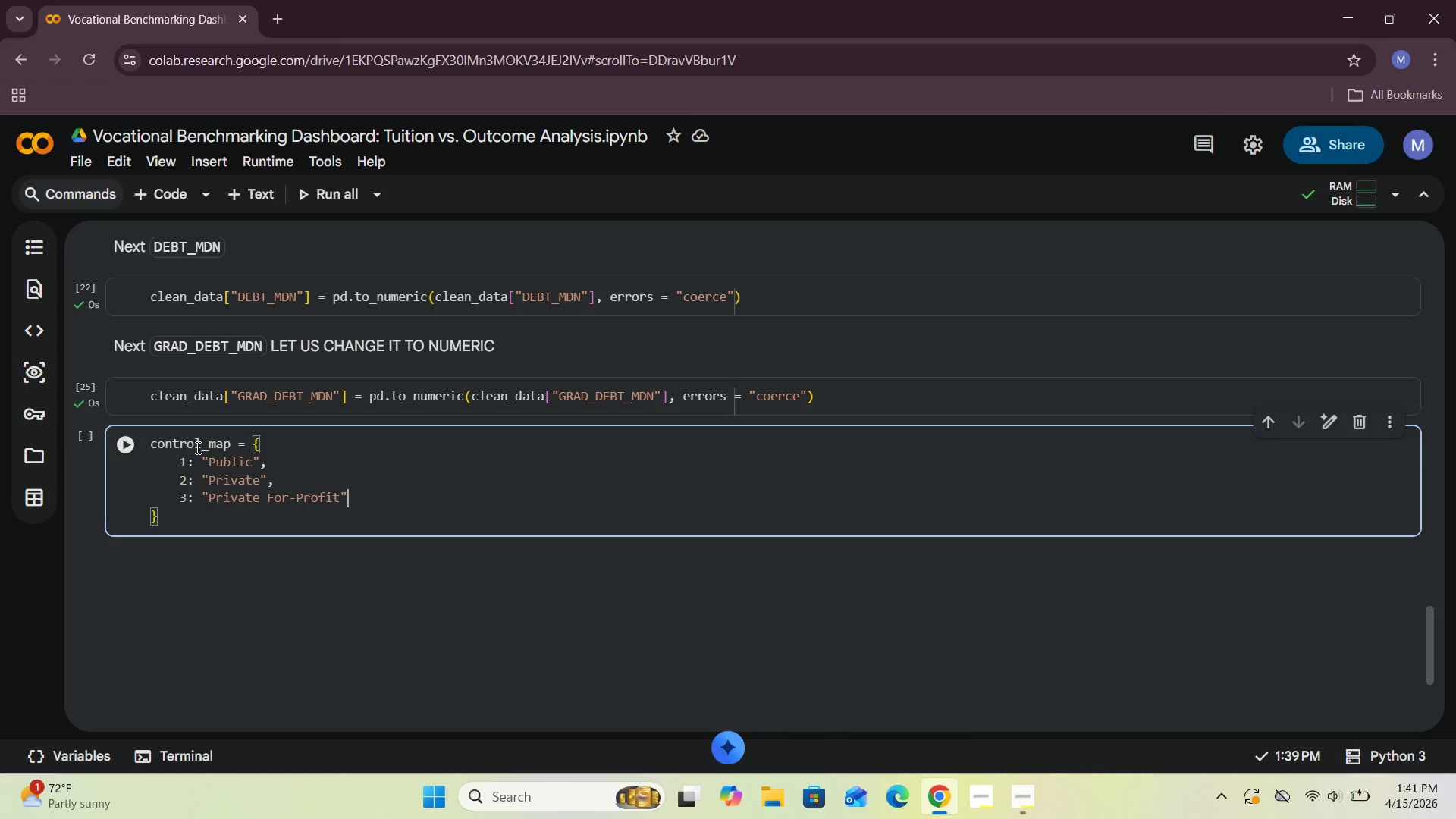 
key(Shift+BracketRight)
 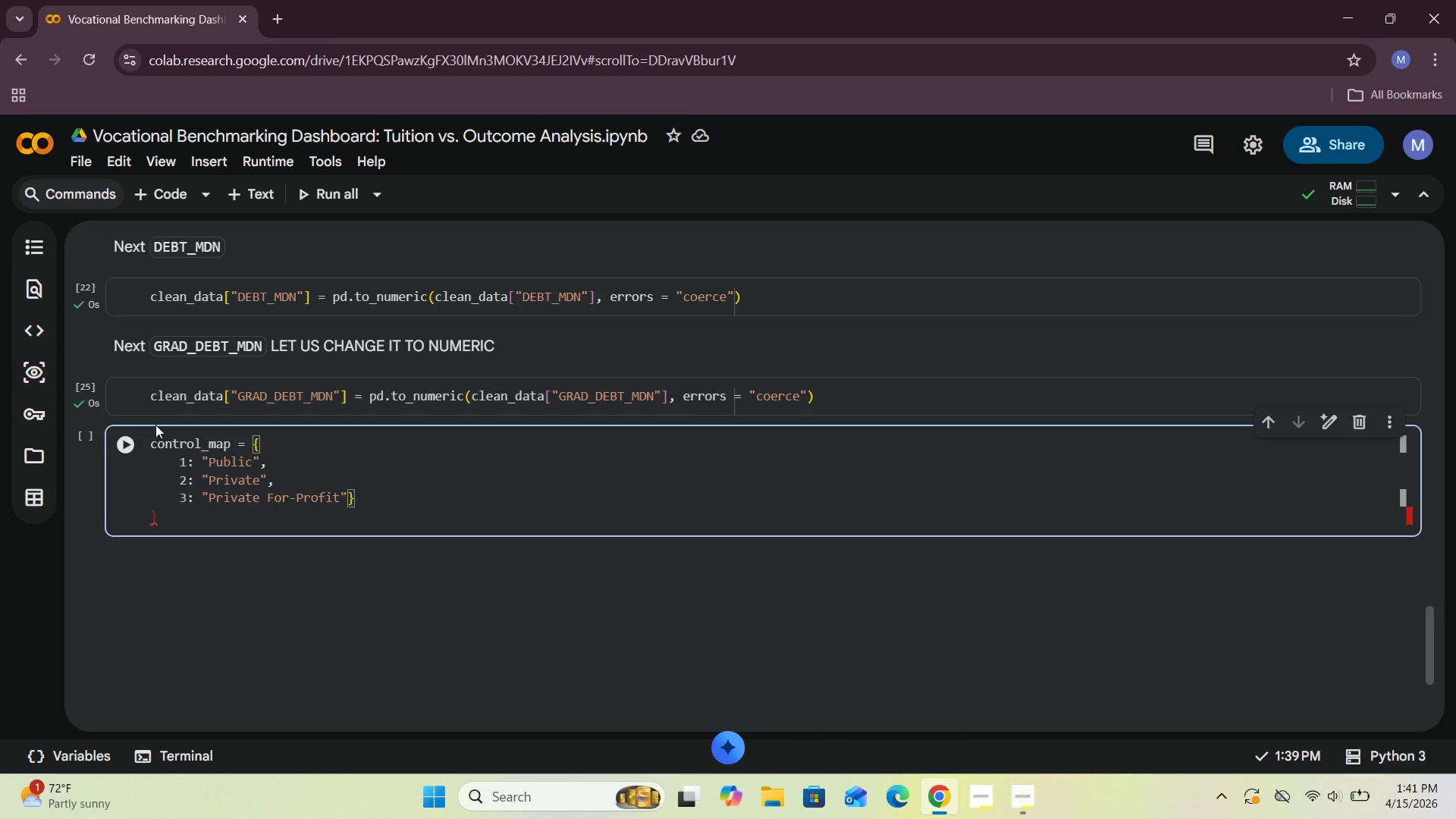 
left_click([186, 523])
 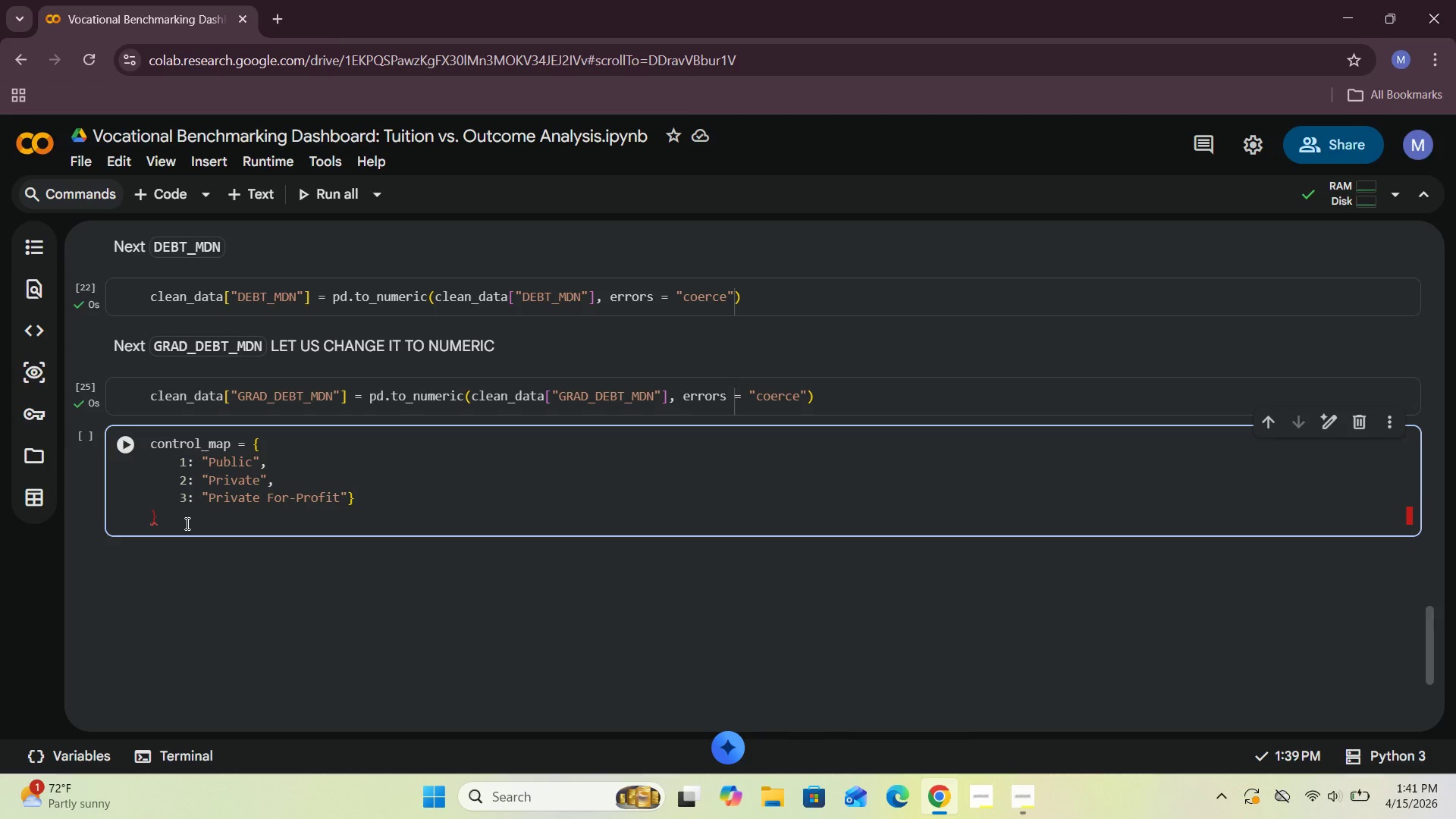 
key(Backspace)
 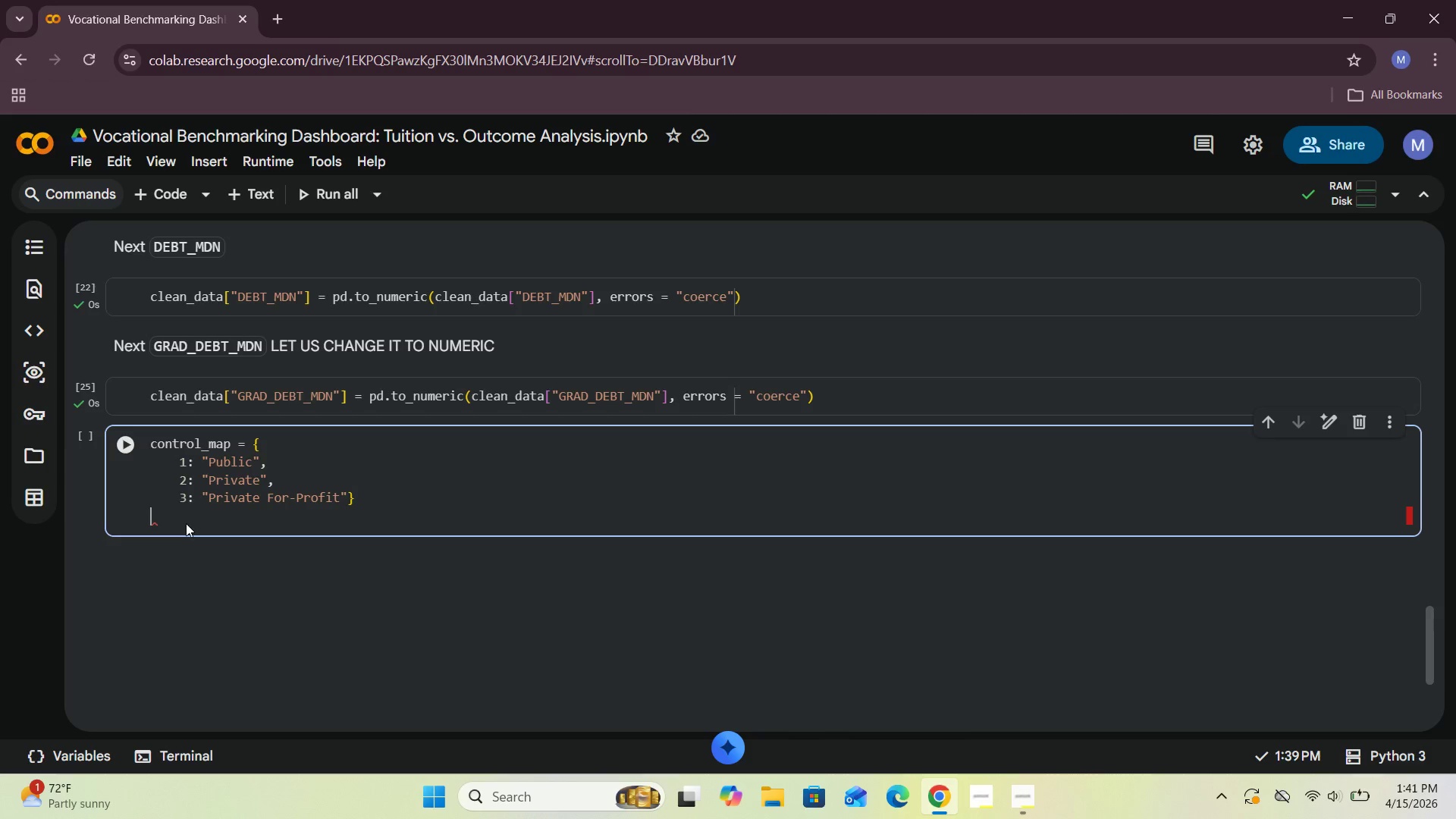 
key(Backspace)
 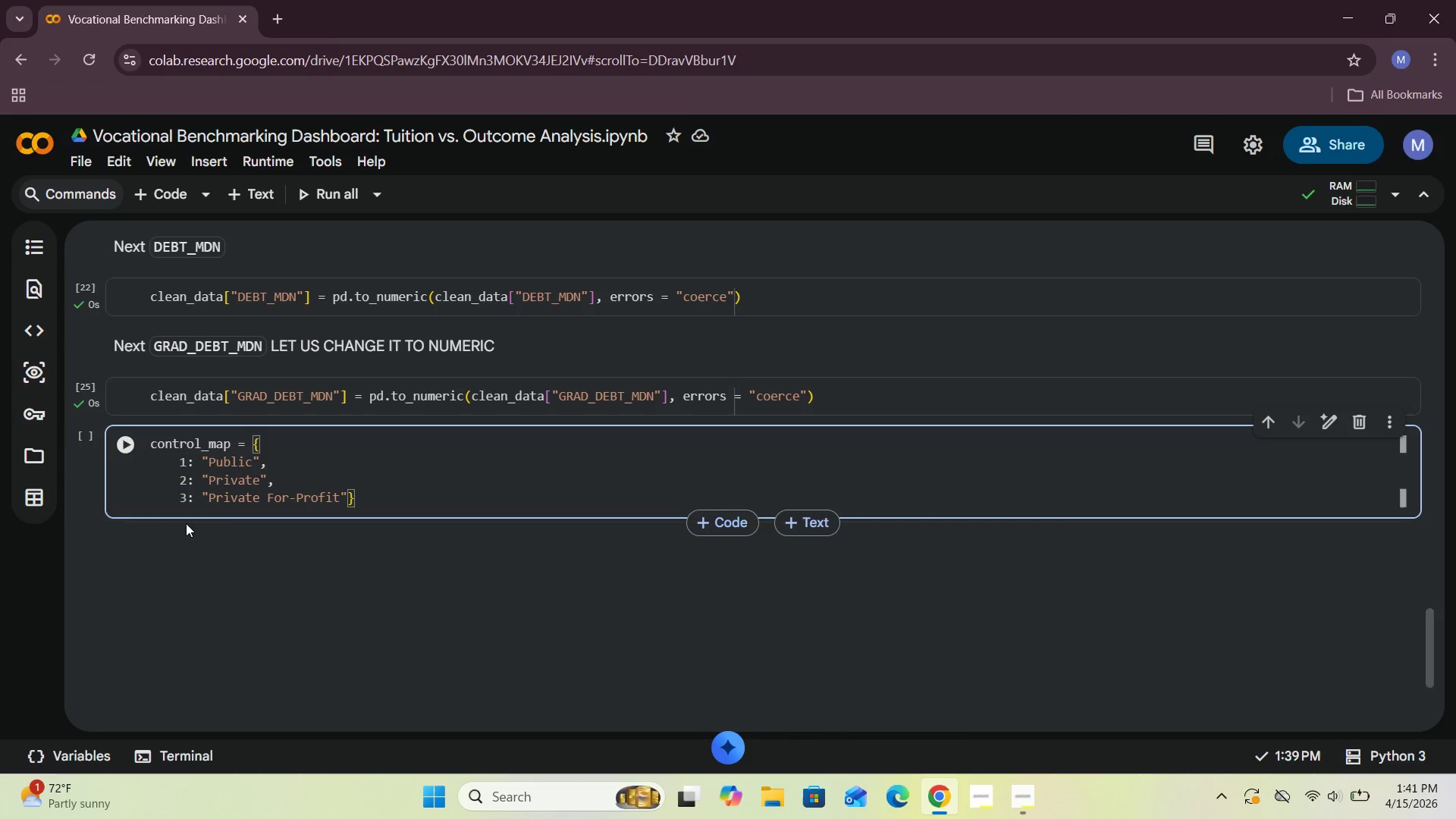 
key(Enter)
 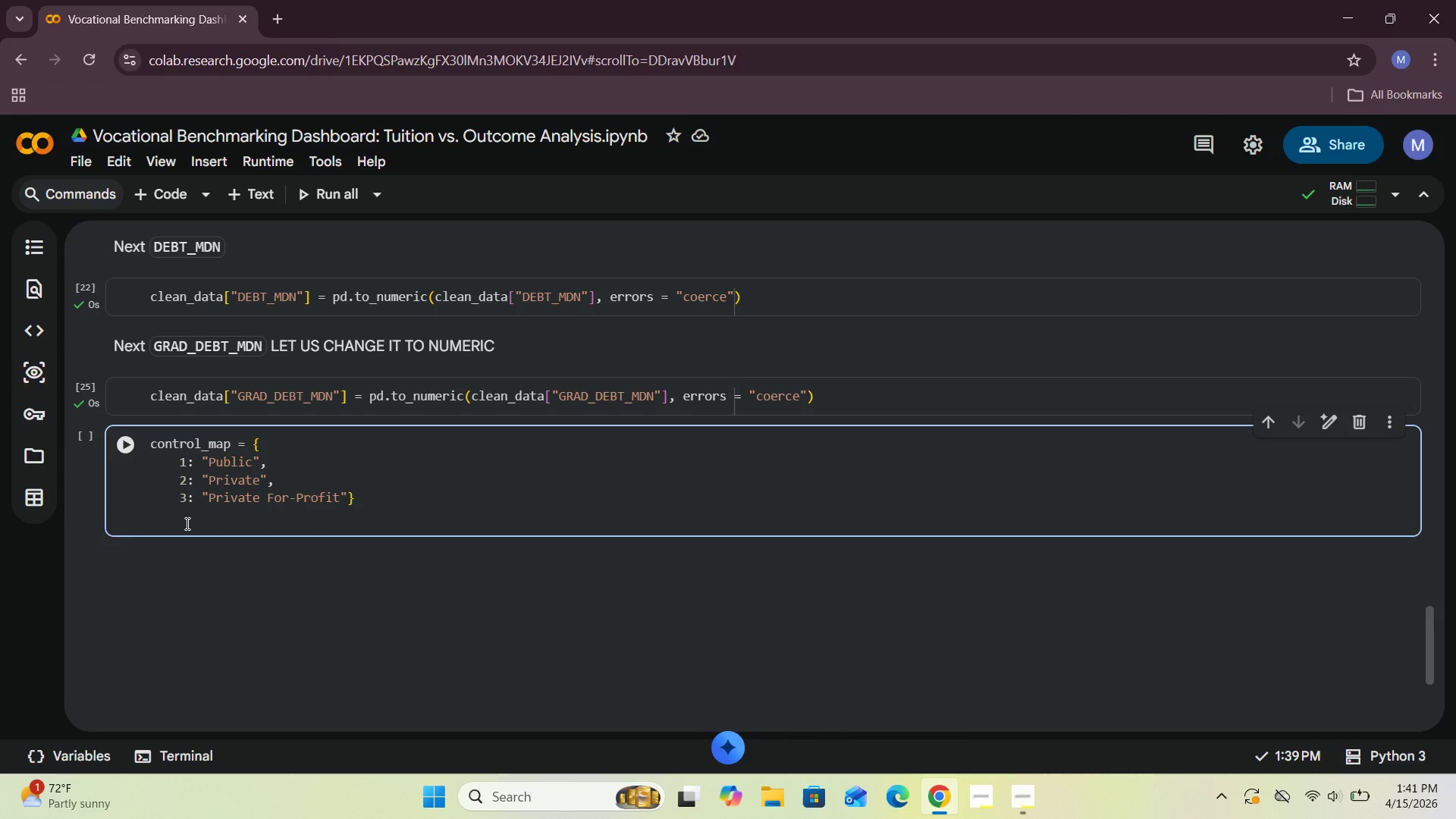 
key(Backspace)
 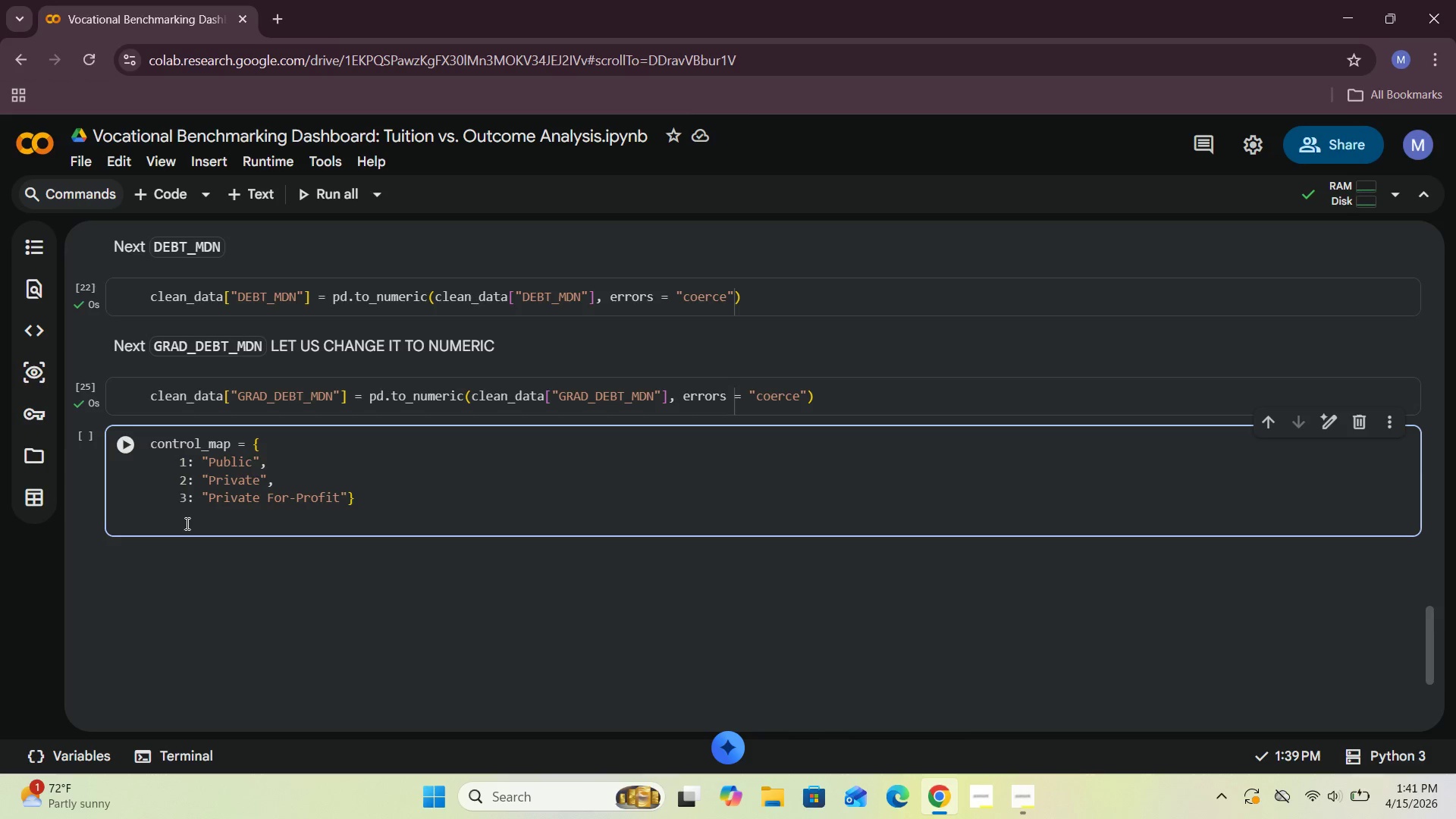 
wait(6.3)
 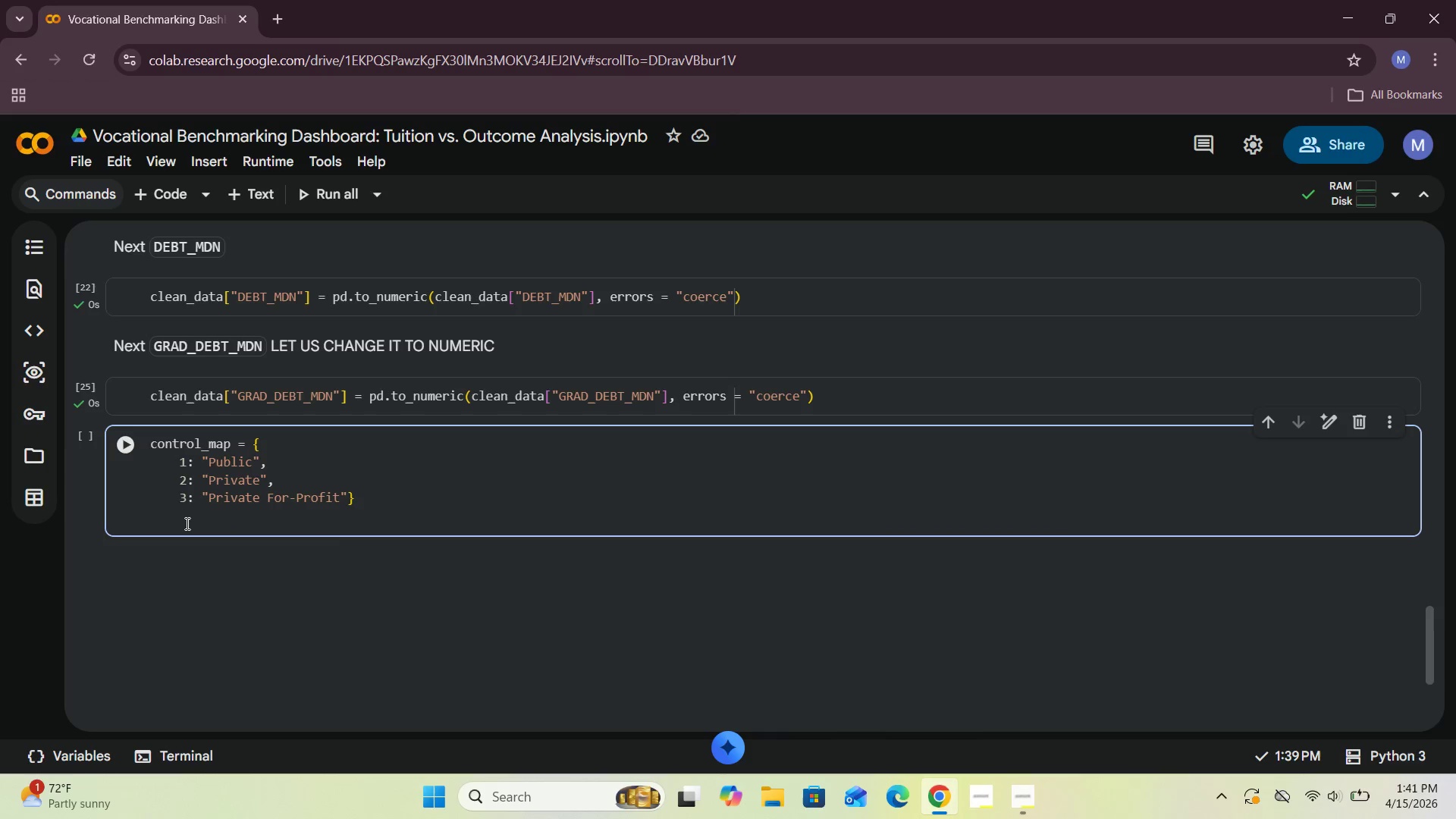 
left_click([258, 480])
 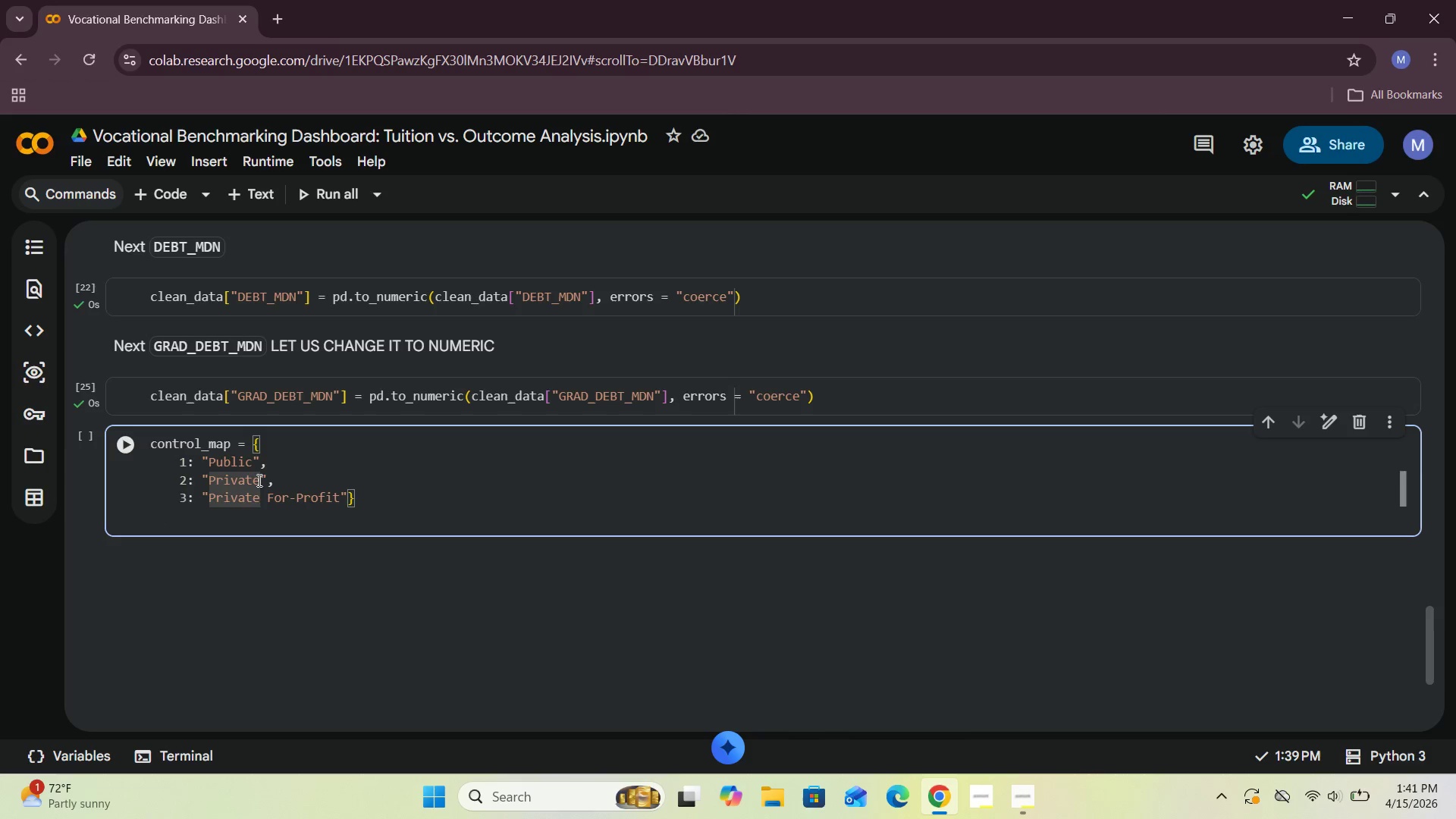 
type( Nonprofit)
 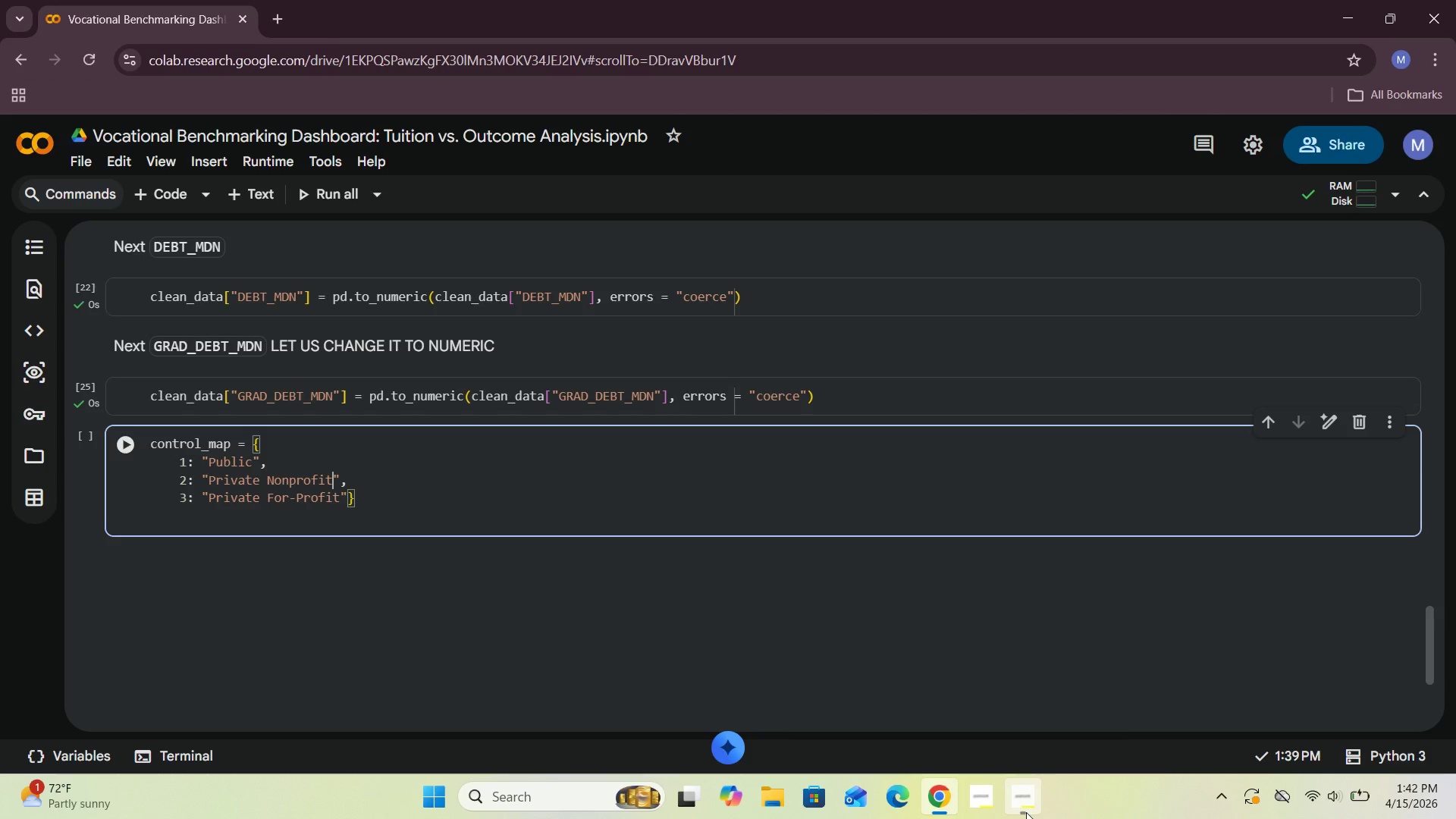 
left_click([1054, 718])